 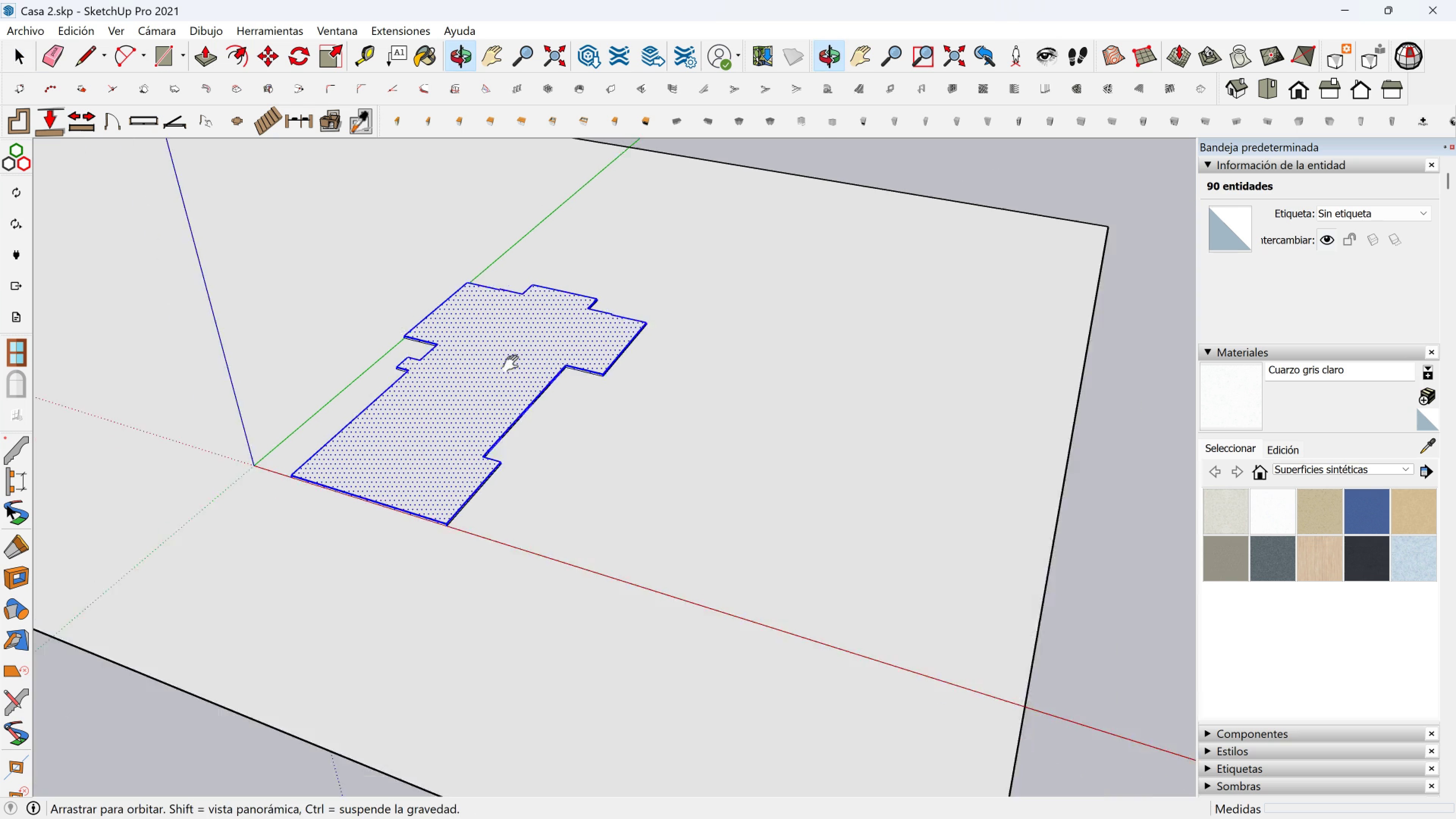 
key(Shift+ShiftLeft)
 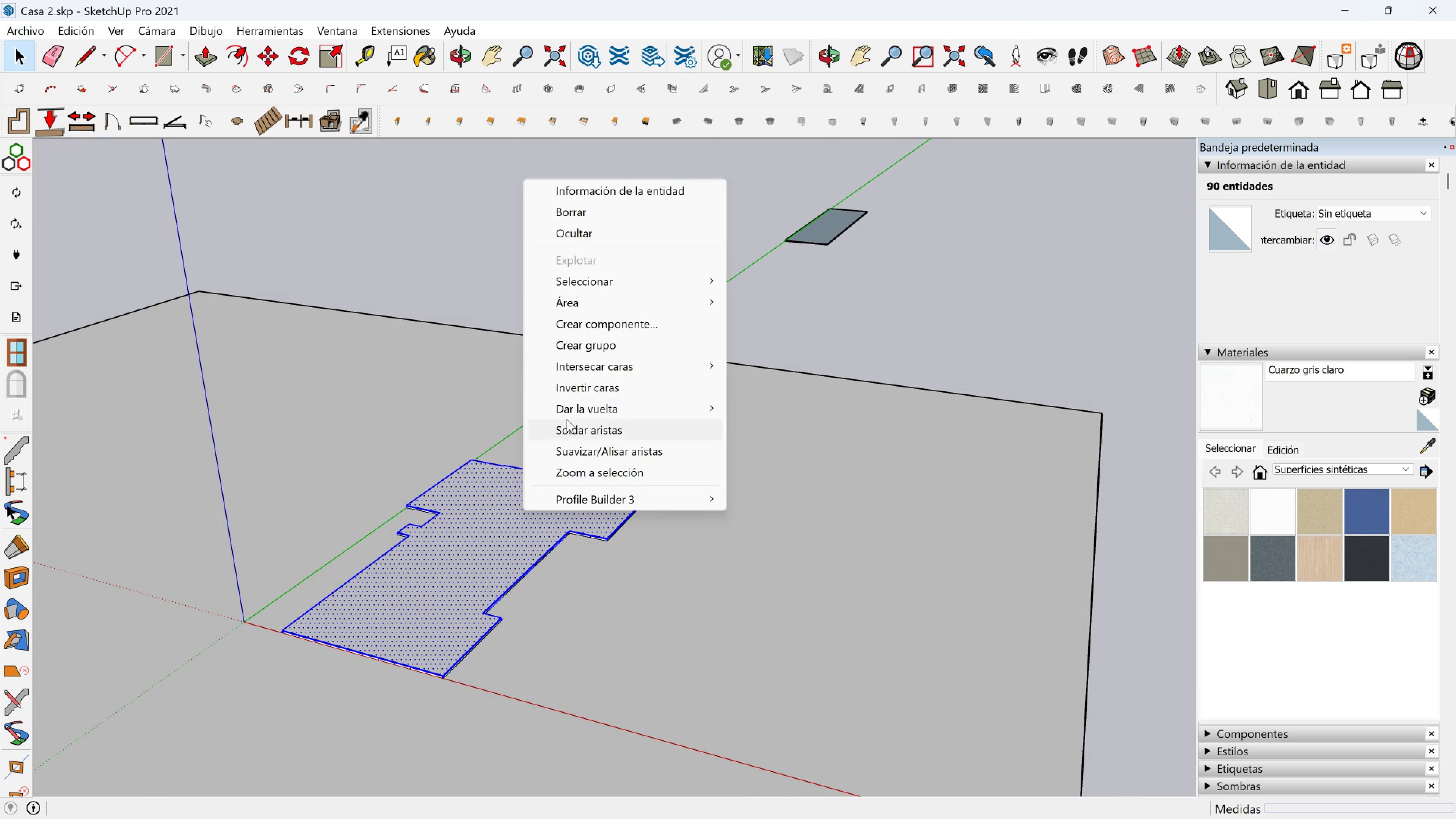 
left_click([583, 348])
 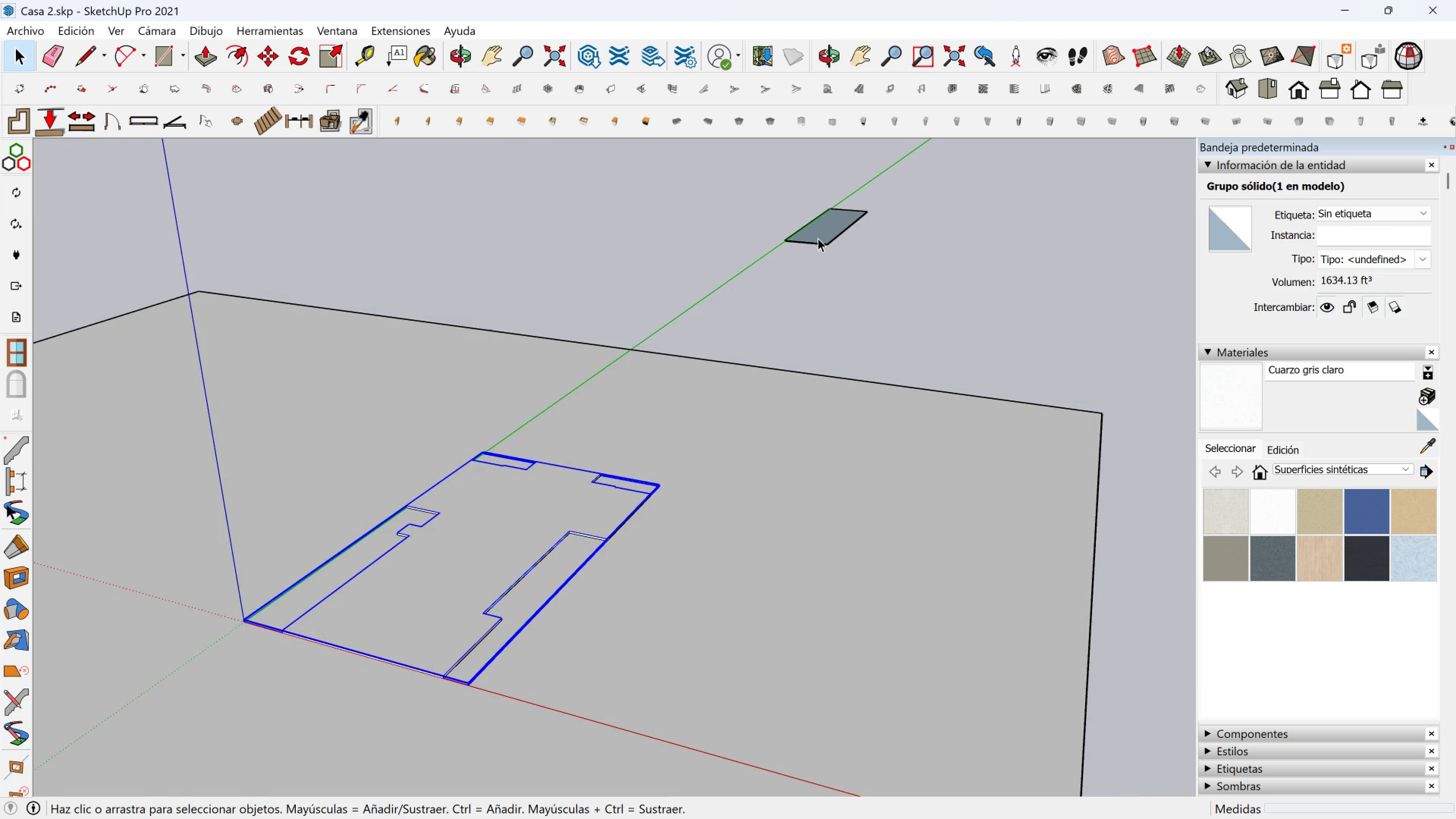 
left_click([819, 234])
 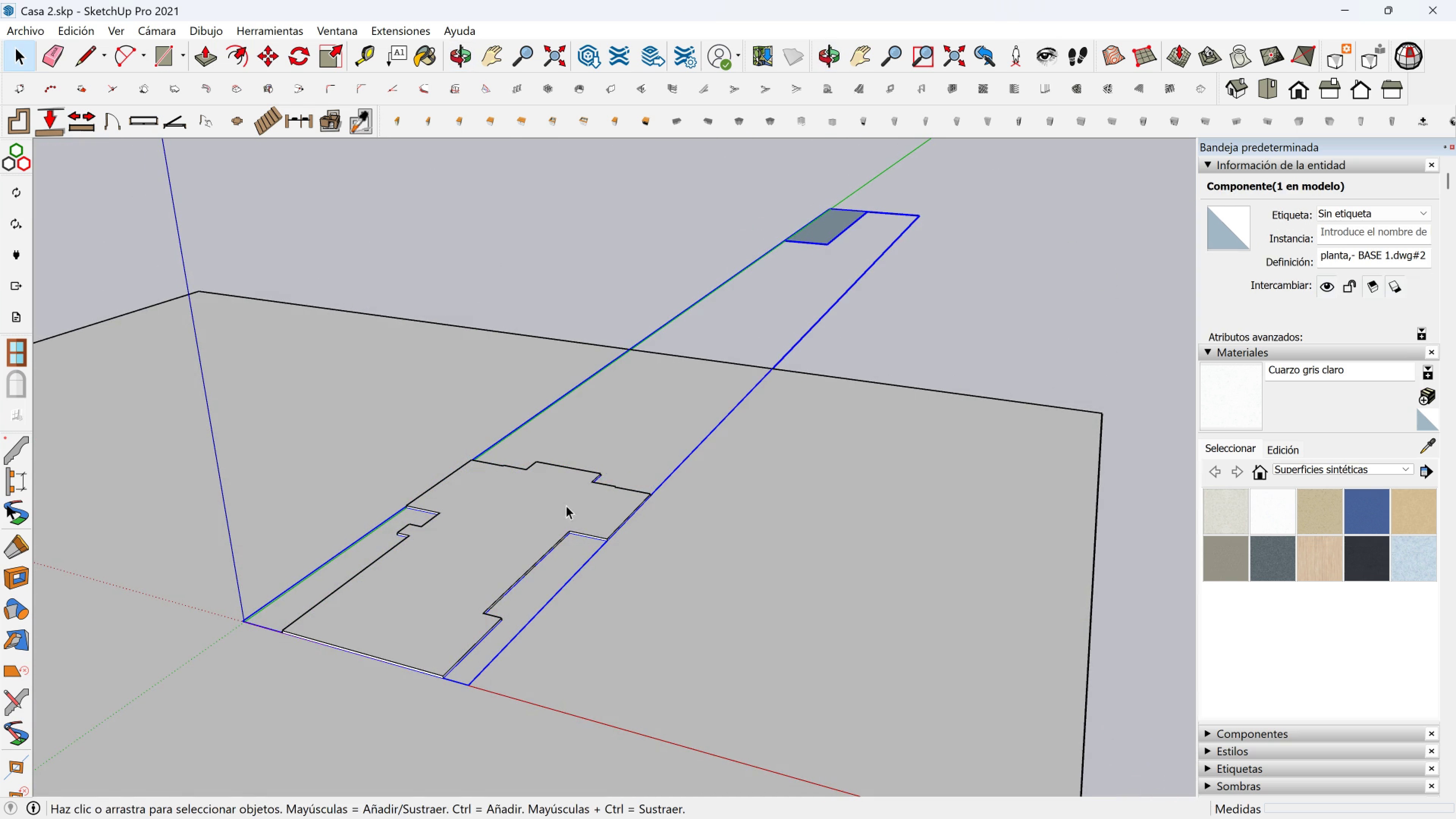 
key(M)
 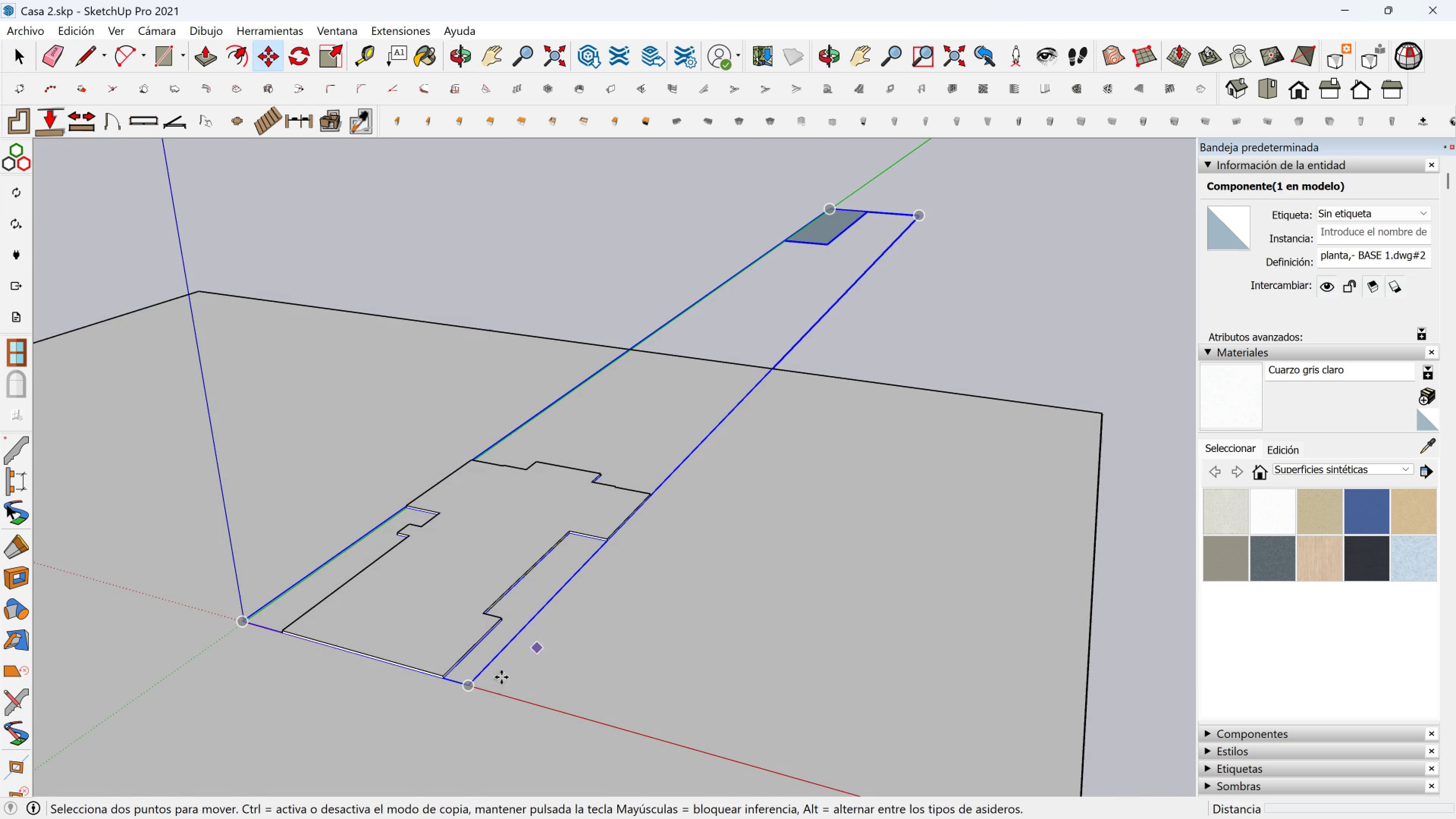 
scroll: coordinate [409, 667], scroll_direction: up, amount: 18.0
 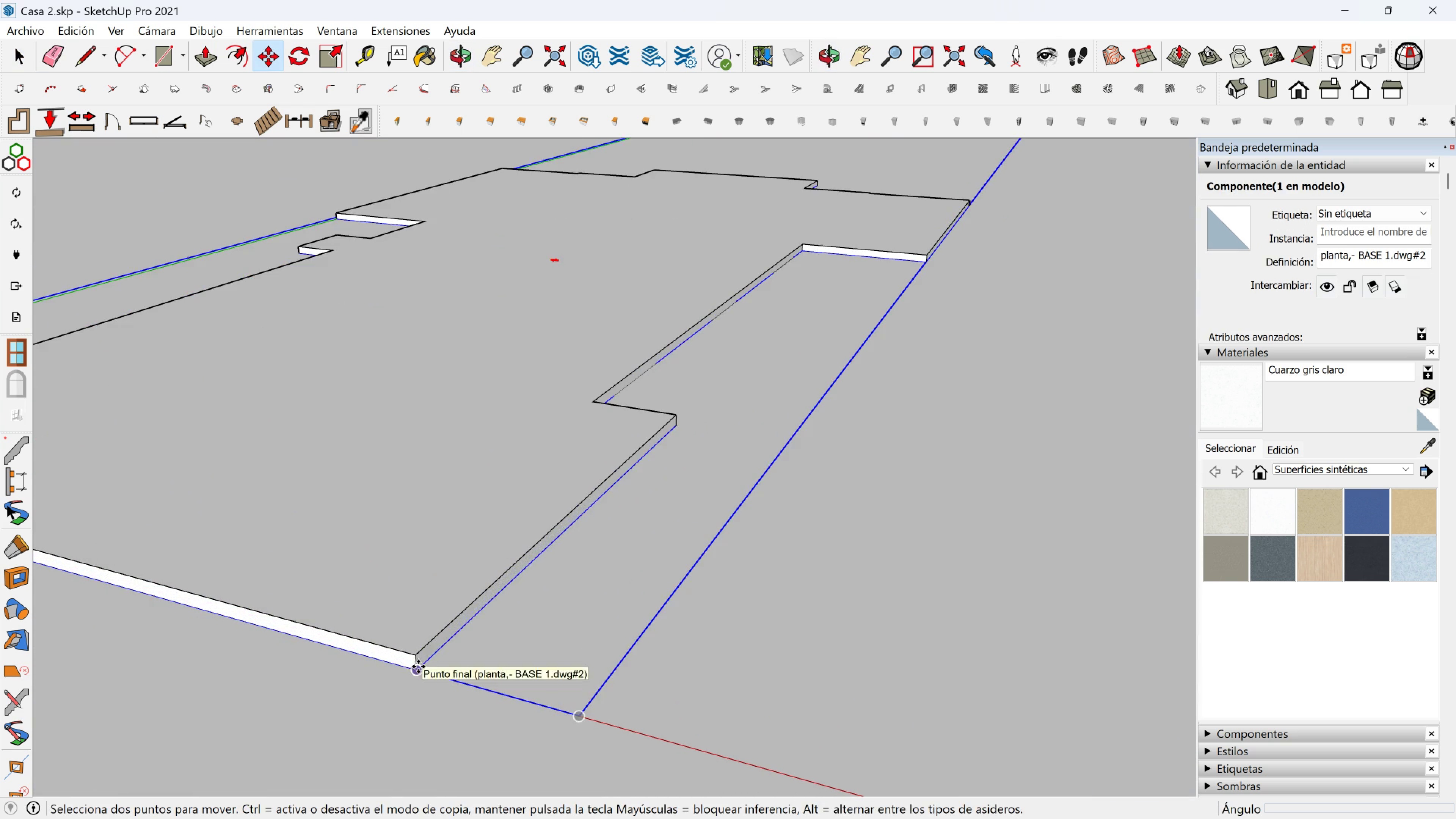 
left_click([418, 667])
 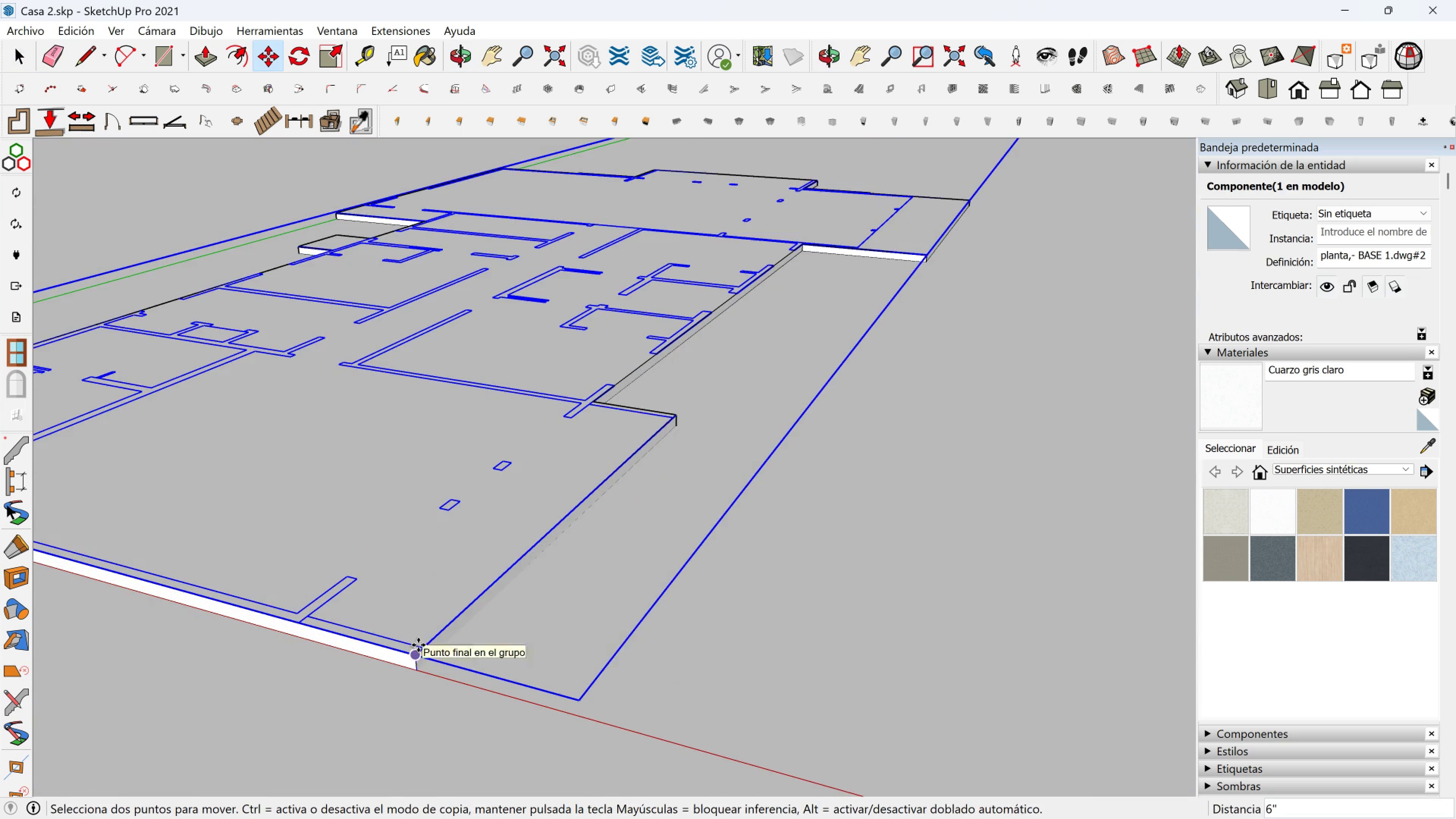 
left_click([418, 645])
 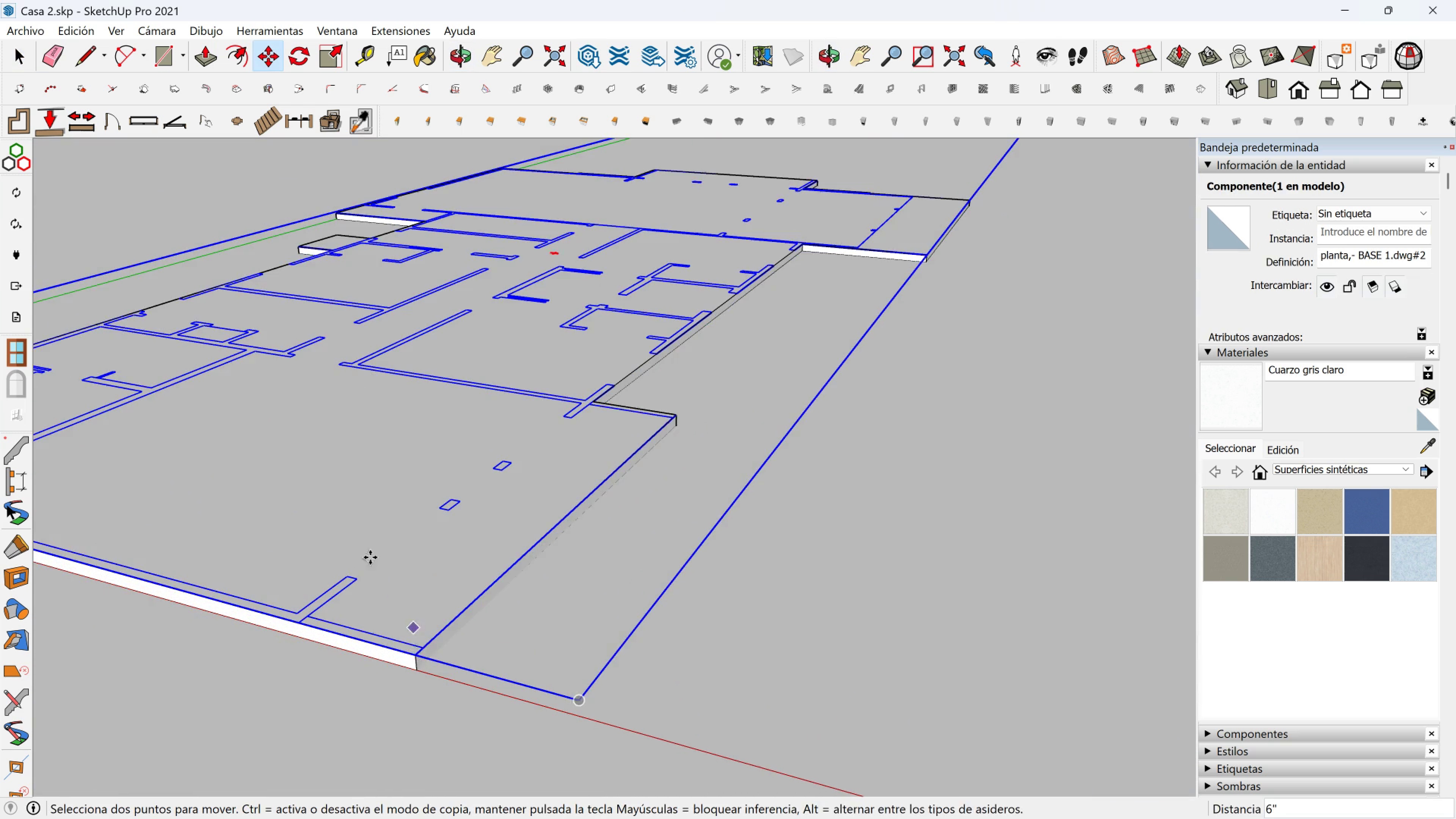 
scroll: coordinate [358, 532], scroll_direction: down, amount: 3.0